 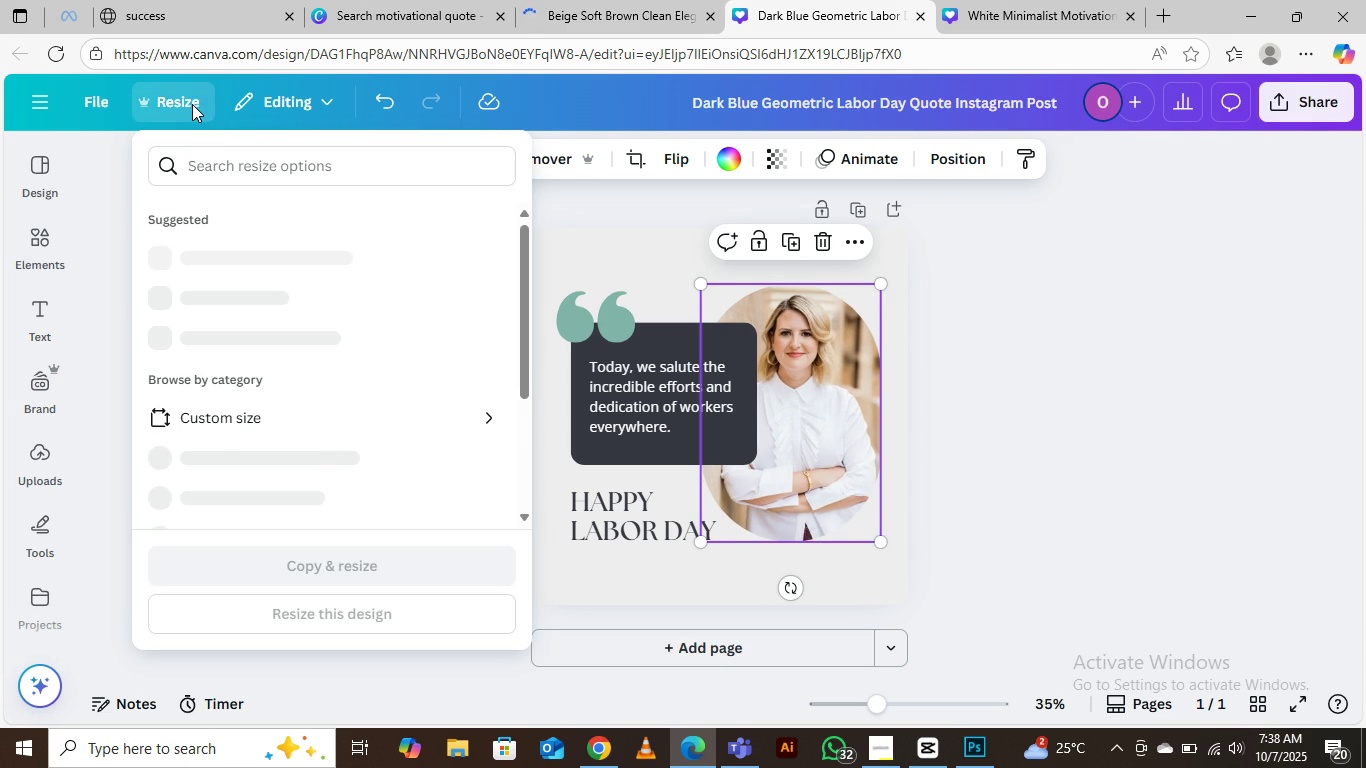 
left_click([247, 250])
 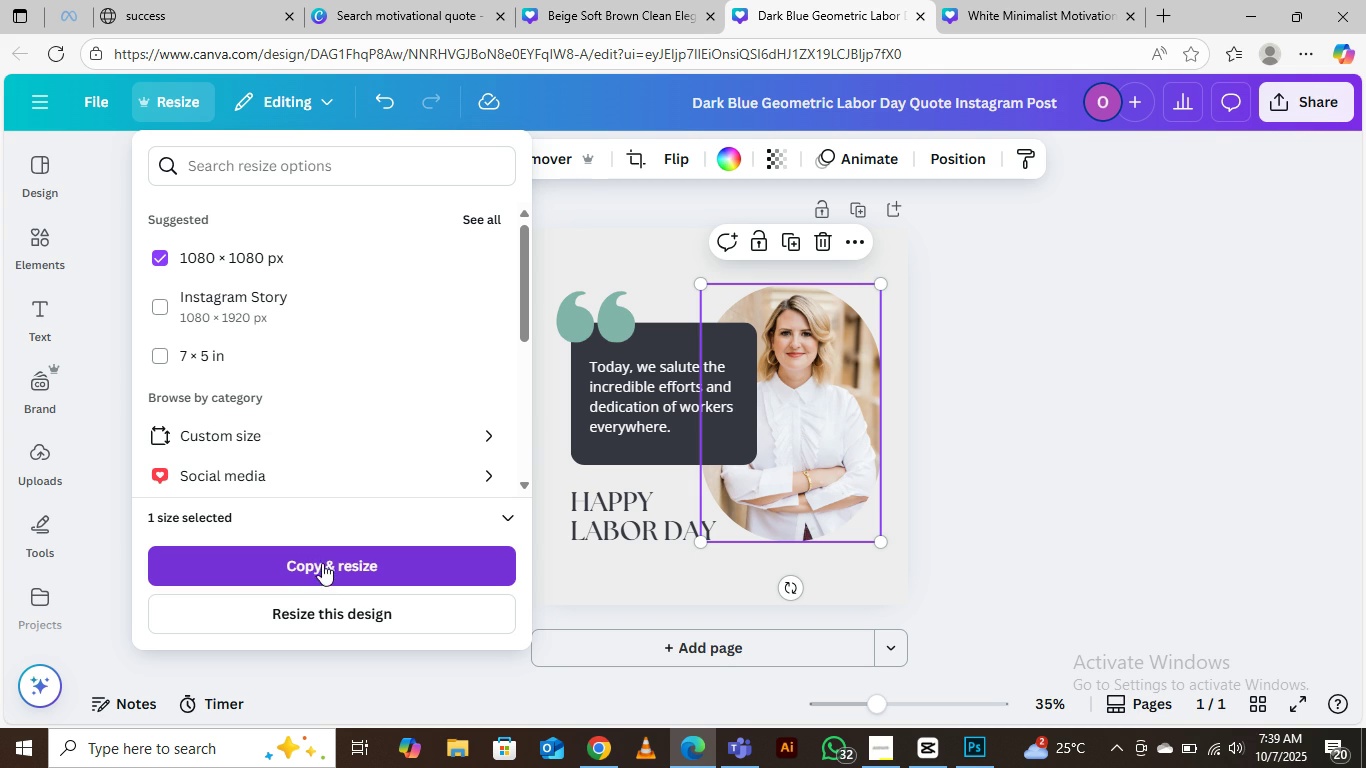 
left_click([335, 616])
 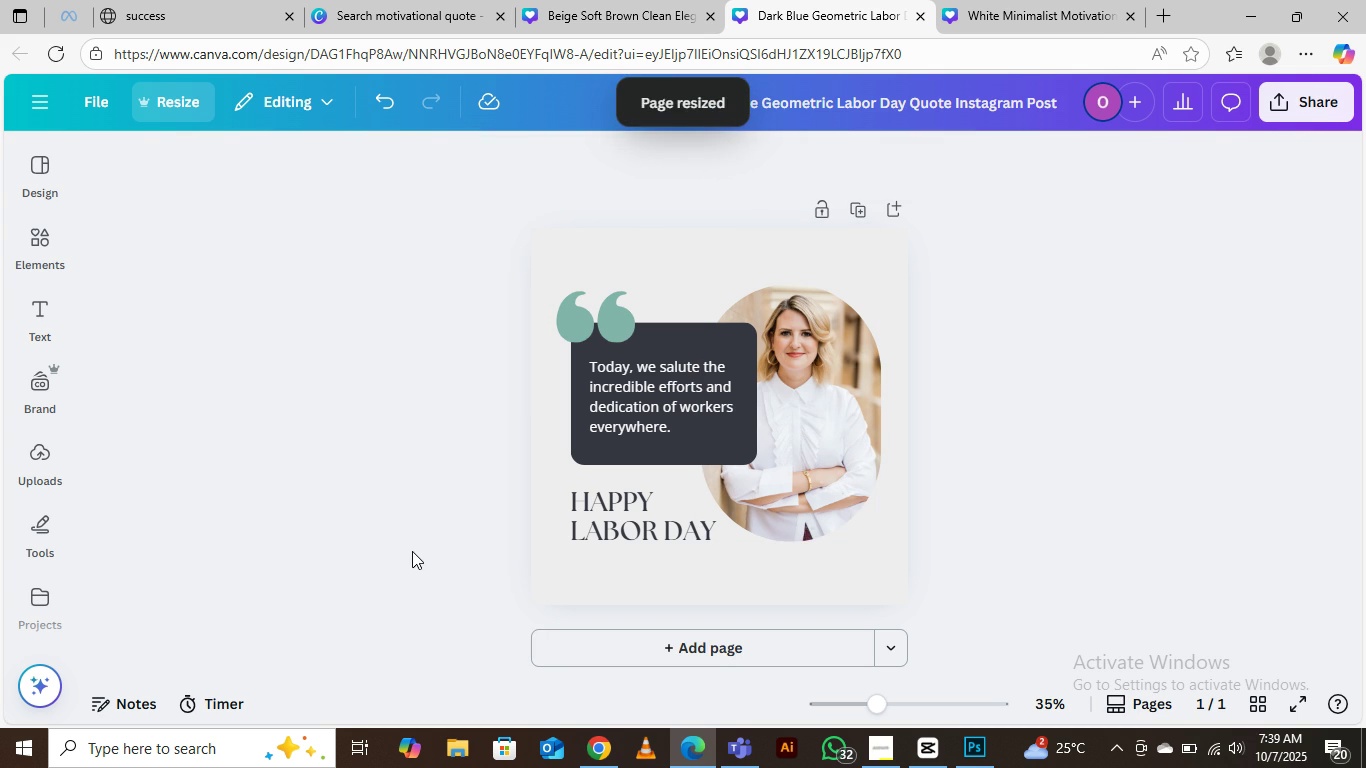 
wait(5.35)
 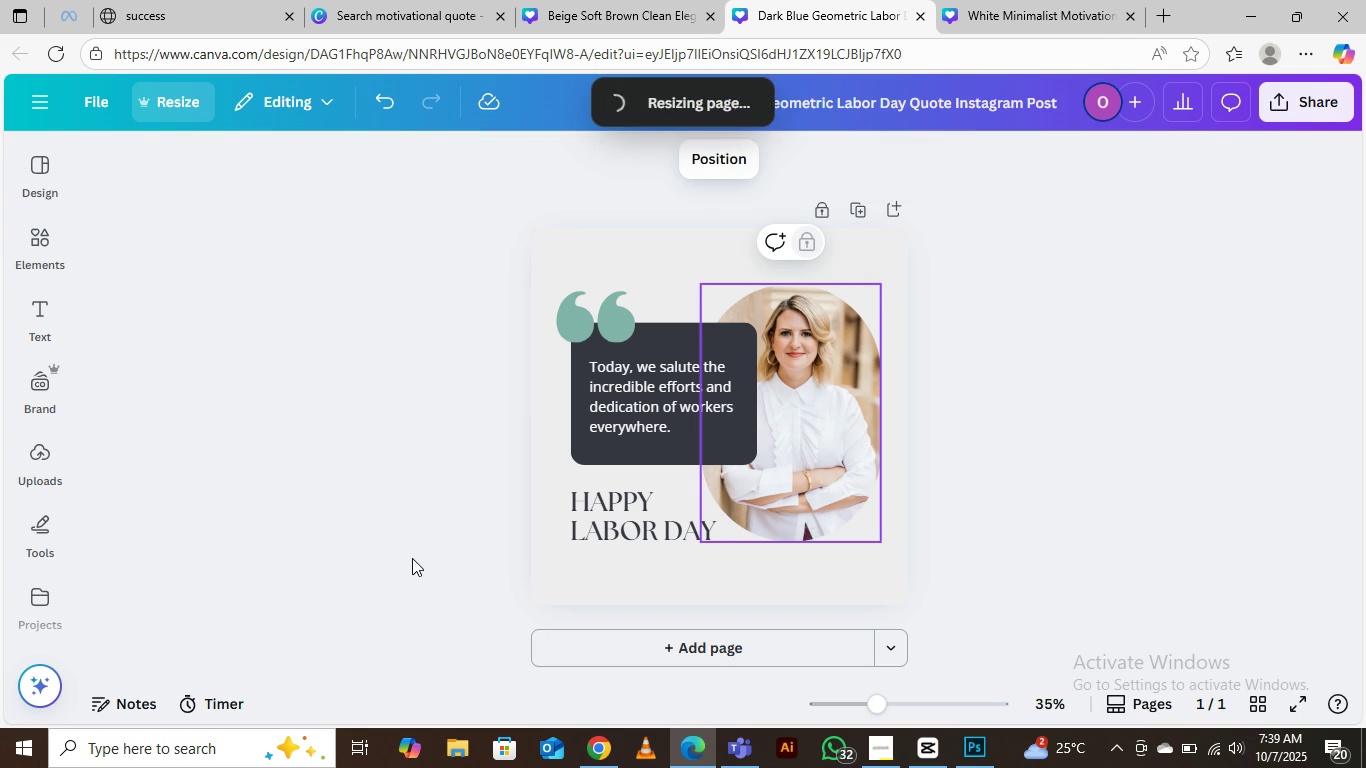 
left_click([812, 399])
 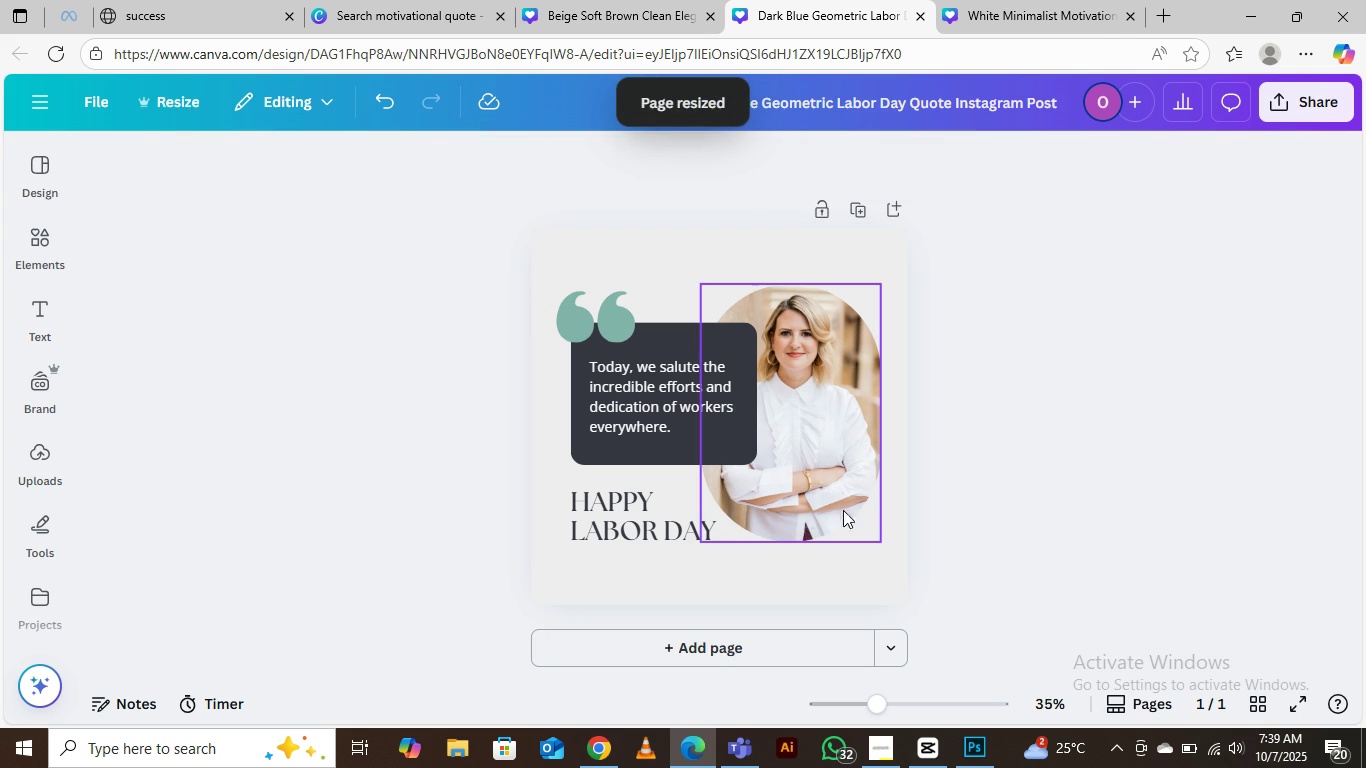 
left_click([836, 476])